 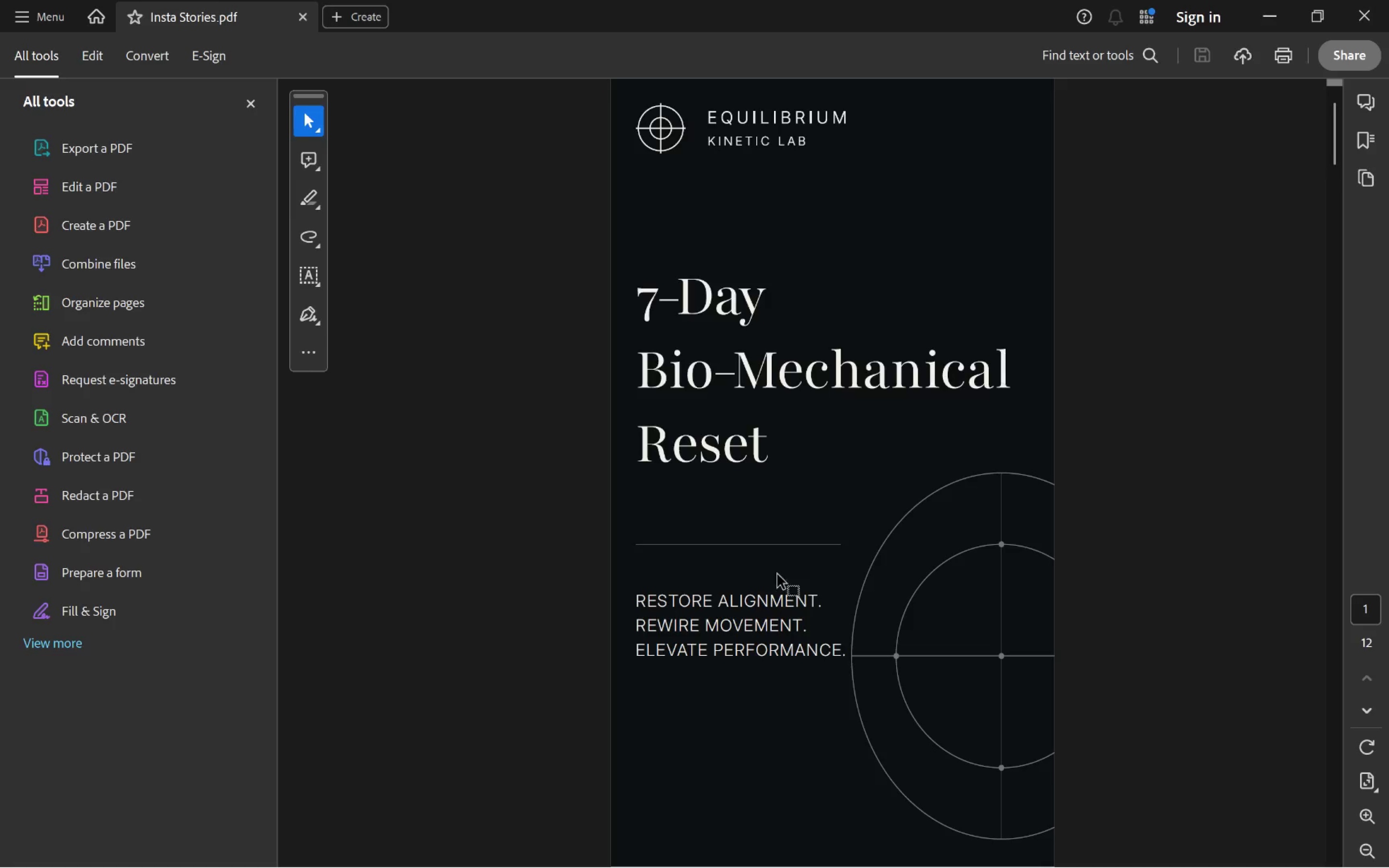 
key(Alt+Tab)
 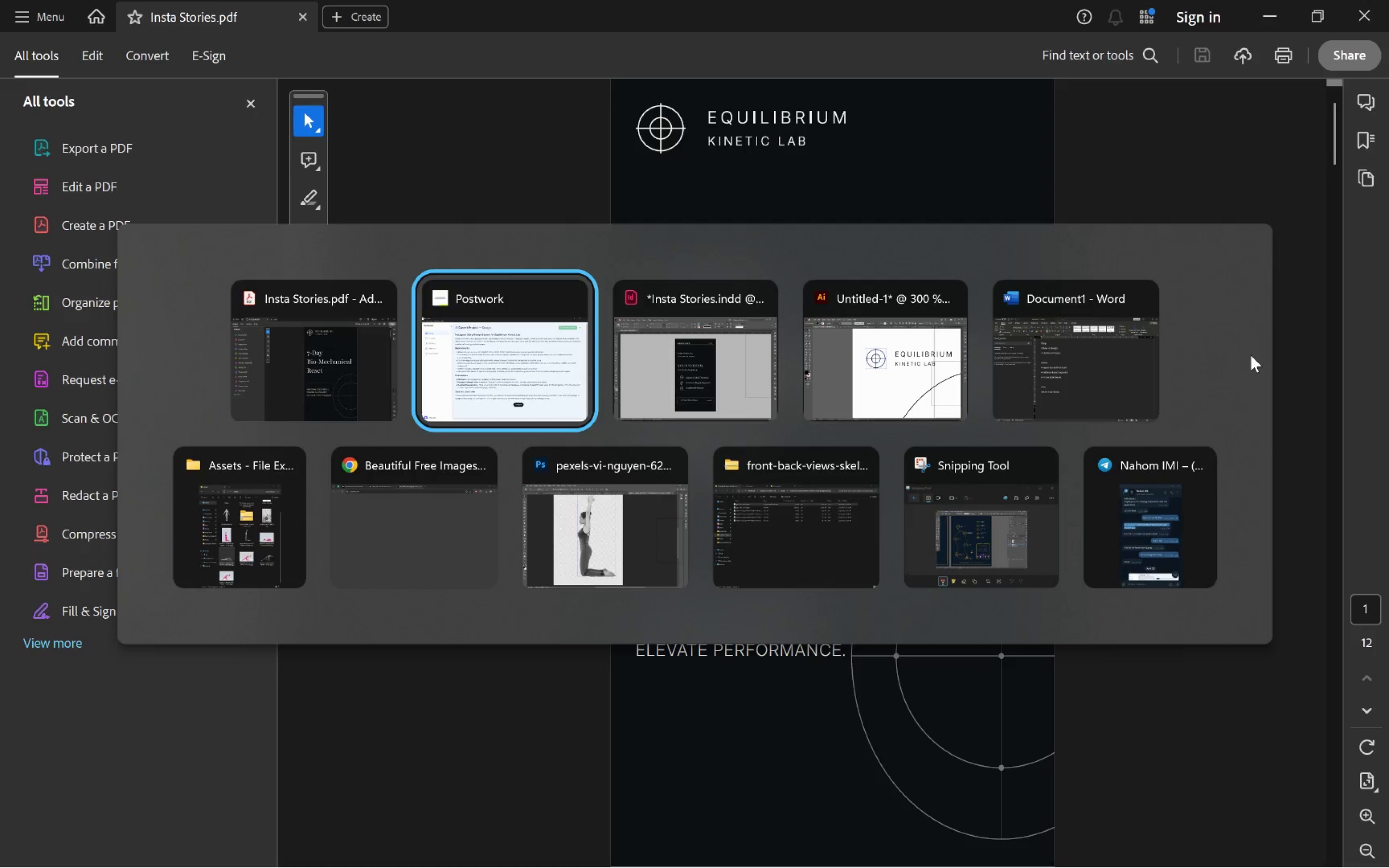 
key(Alt+Tab)
 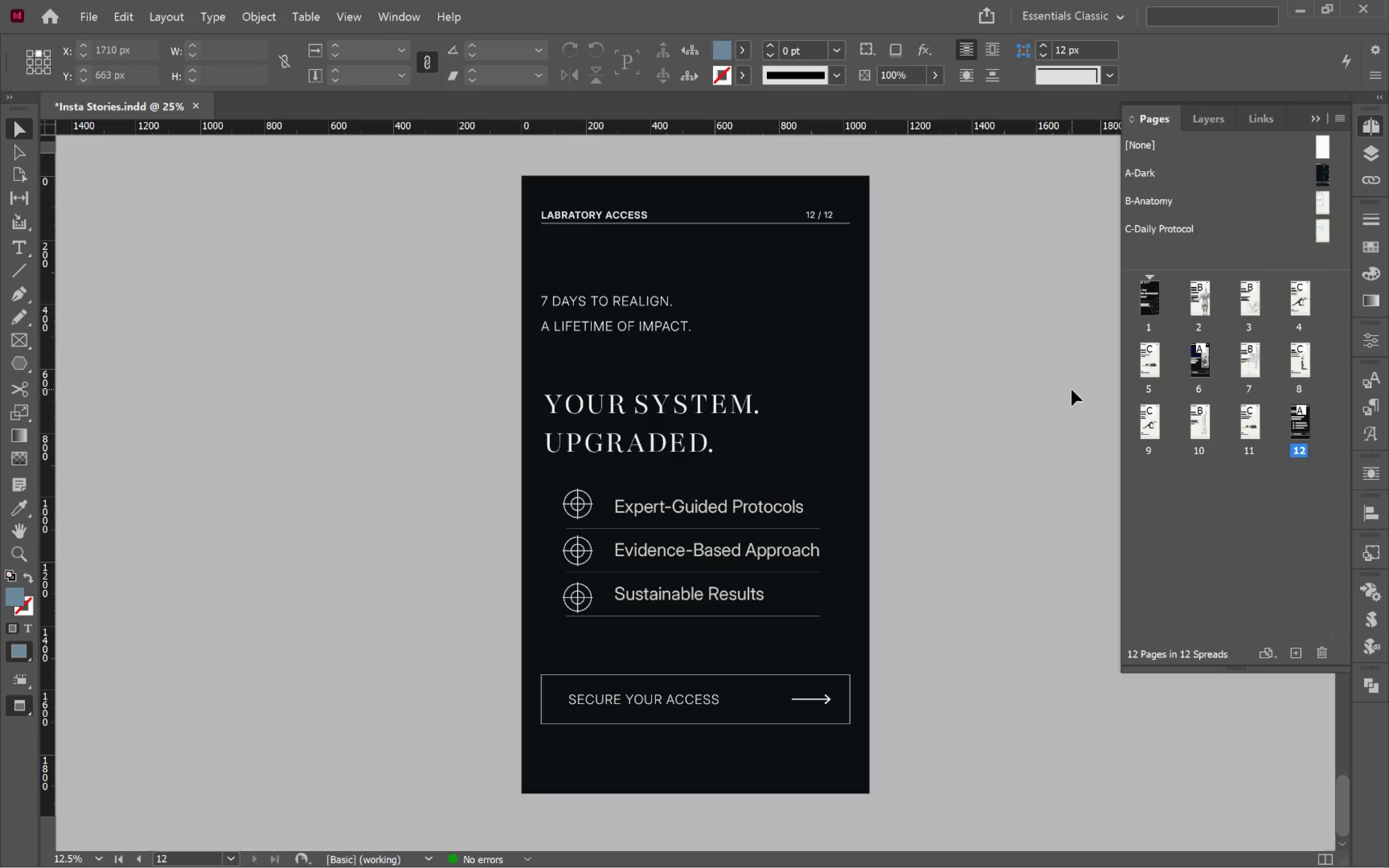 
left_click([1371, 406])
 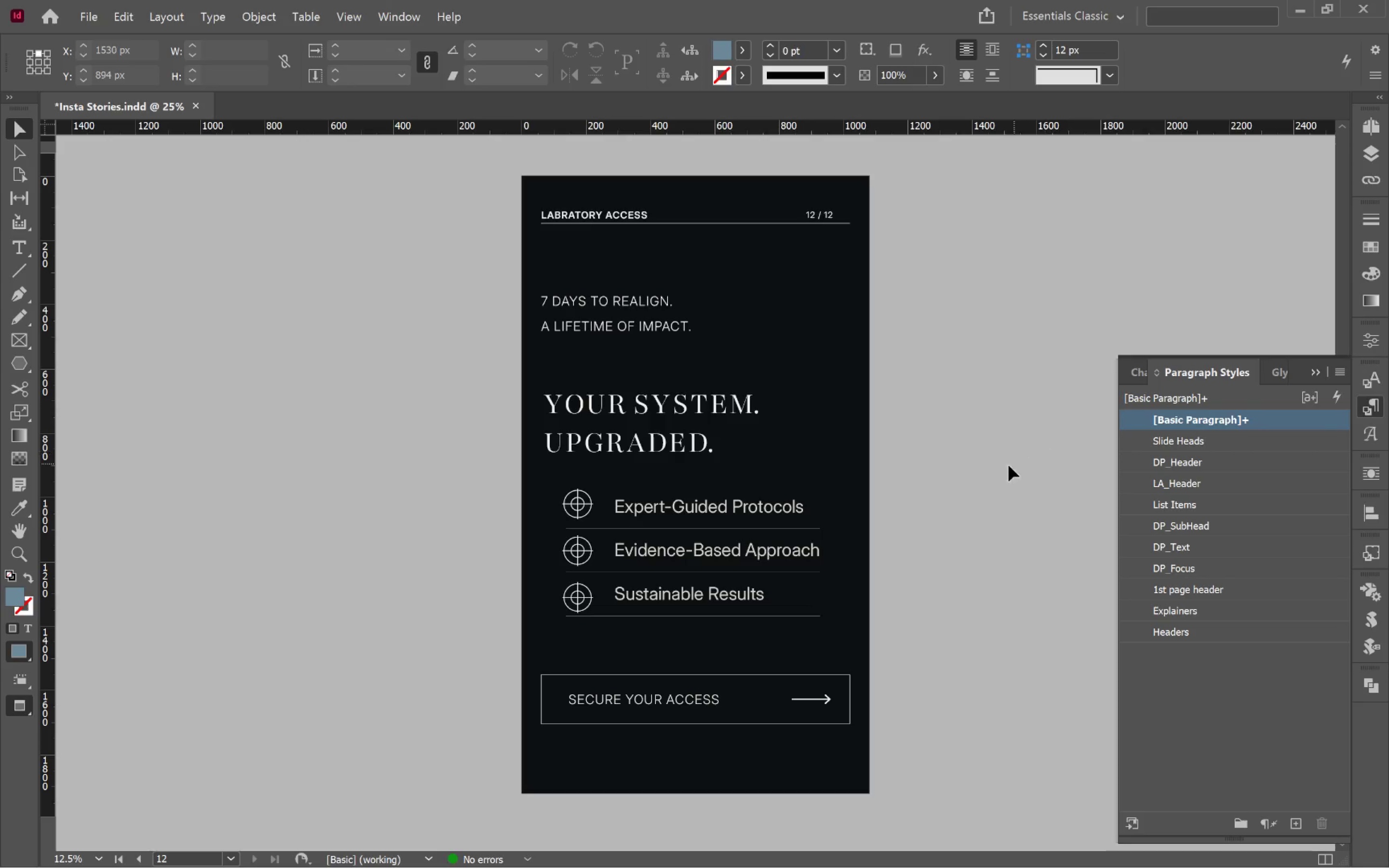 
key(W)
 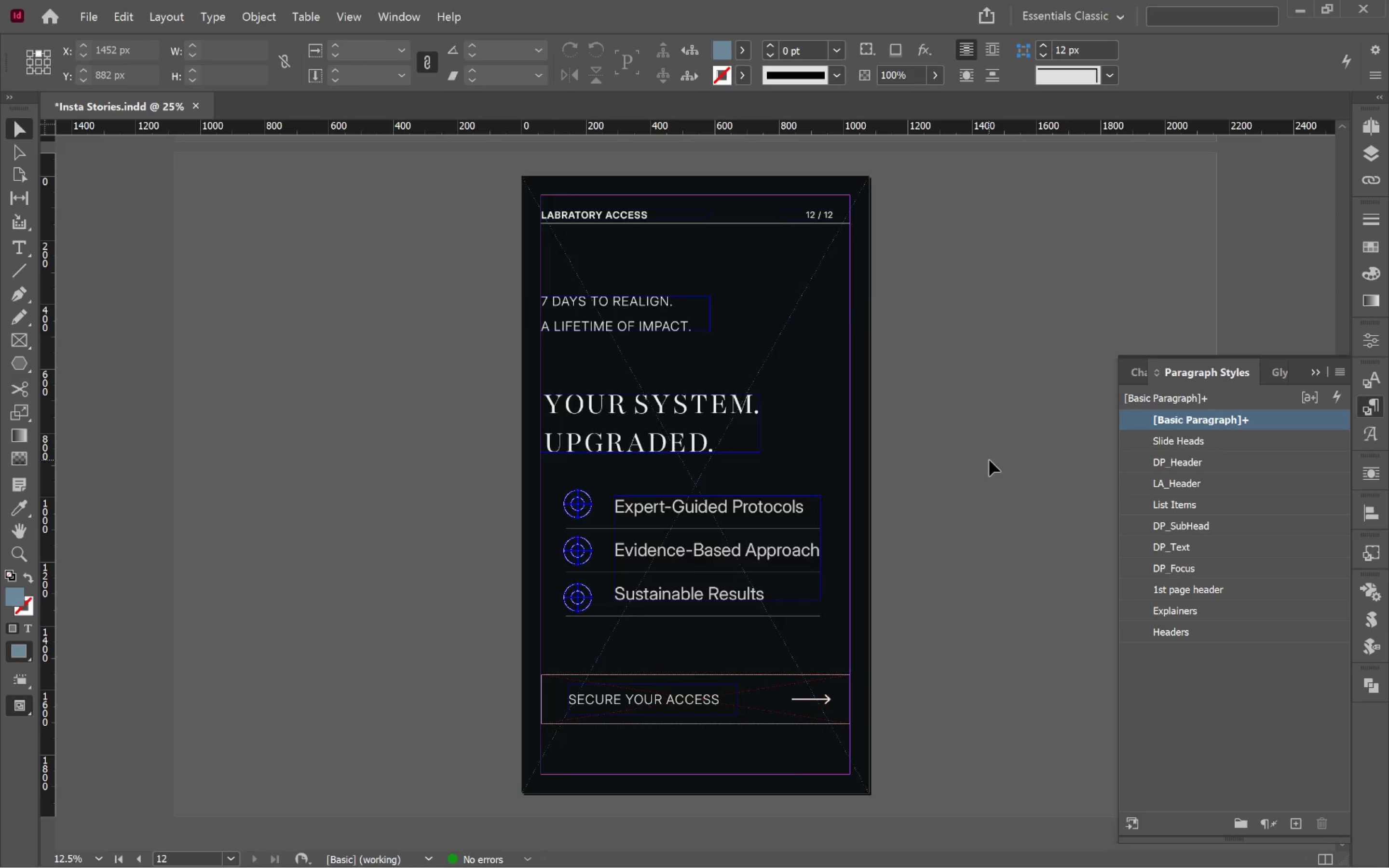 
scroll: coordinate [988, 458], scroll_direction: up, amount: 12.0
 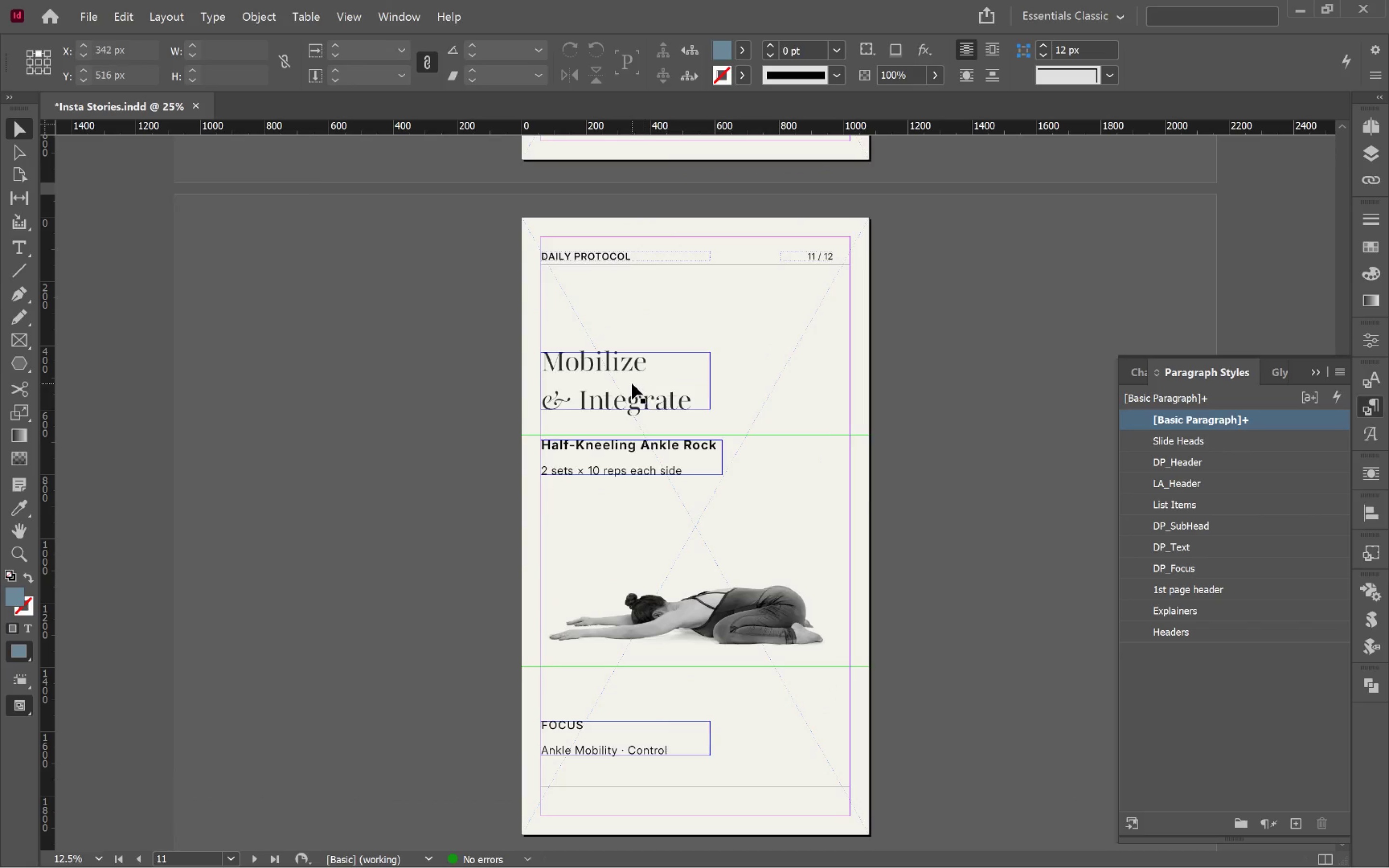 
left_click([632, 383])
 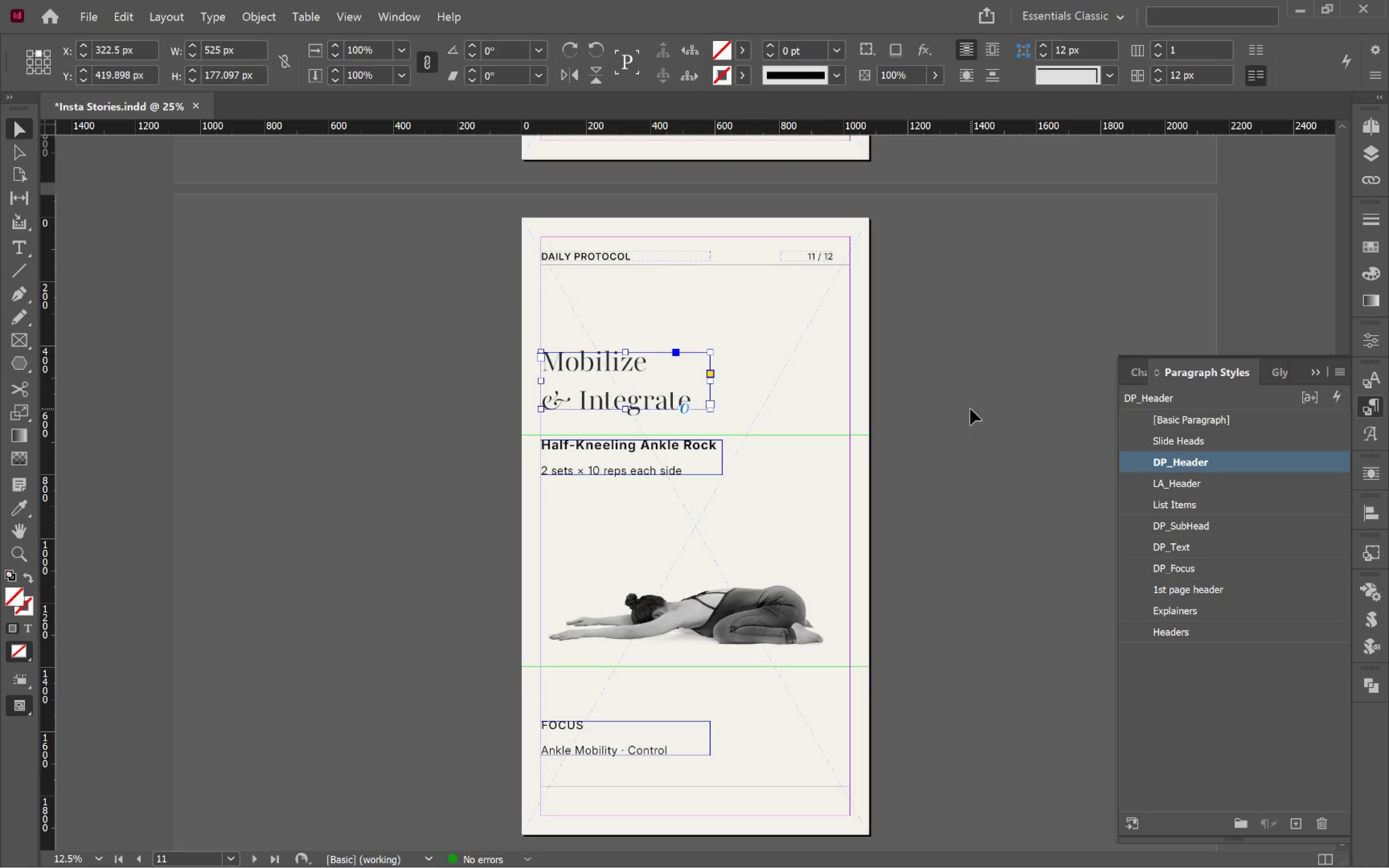 
wait(5.26)
 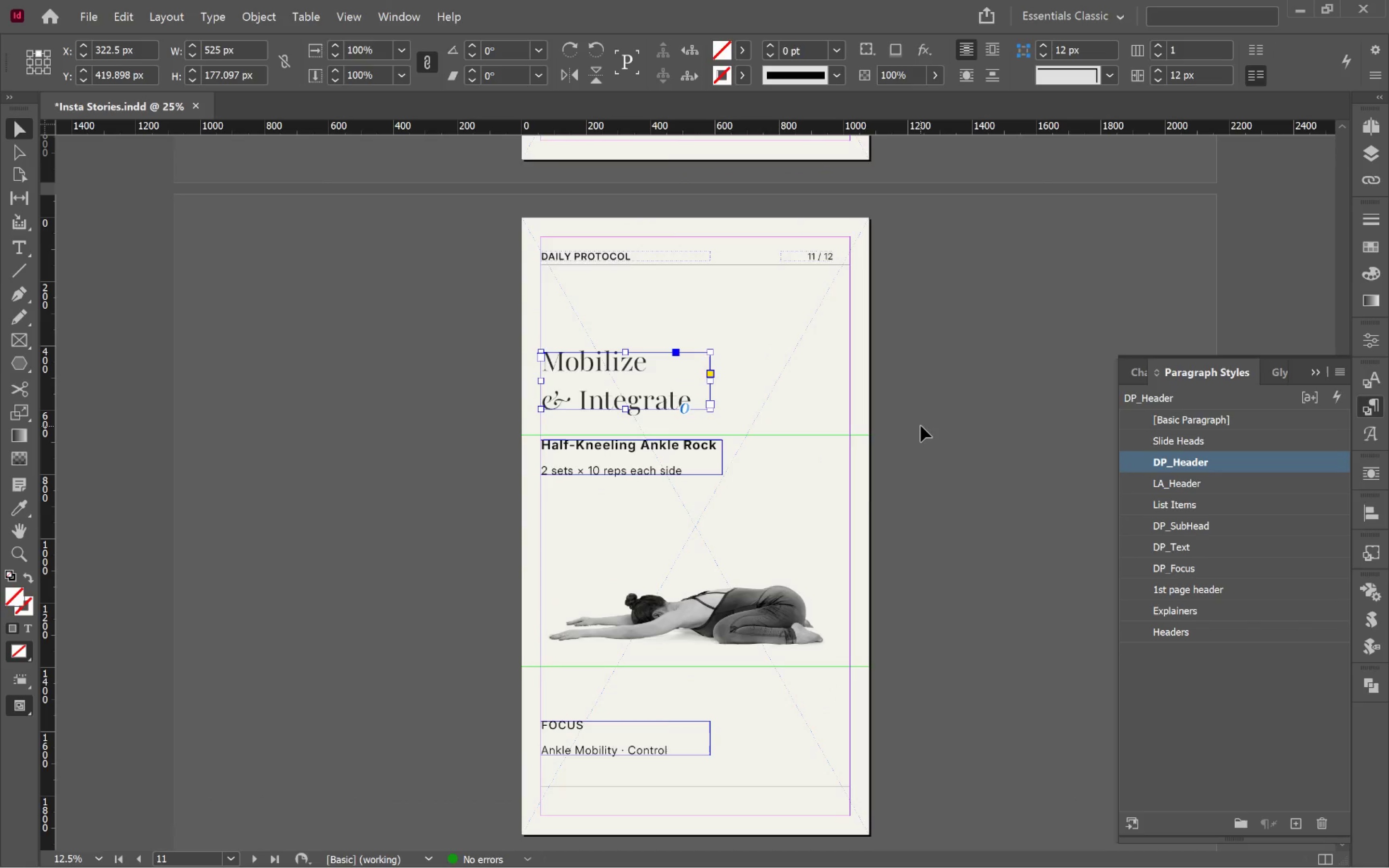 
key(Alt+Tab)
 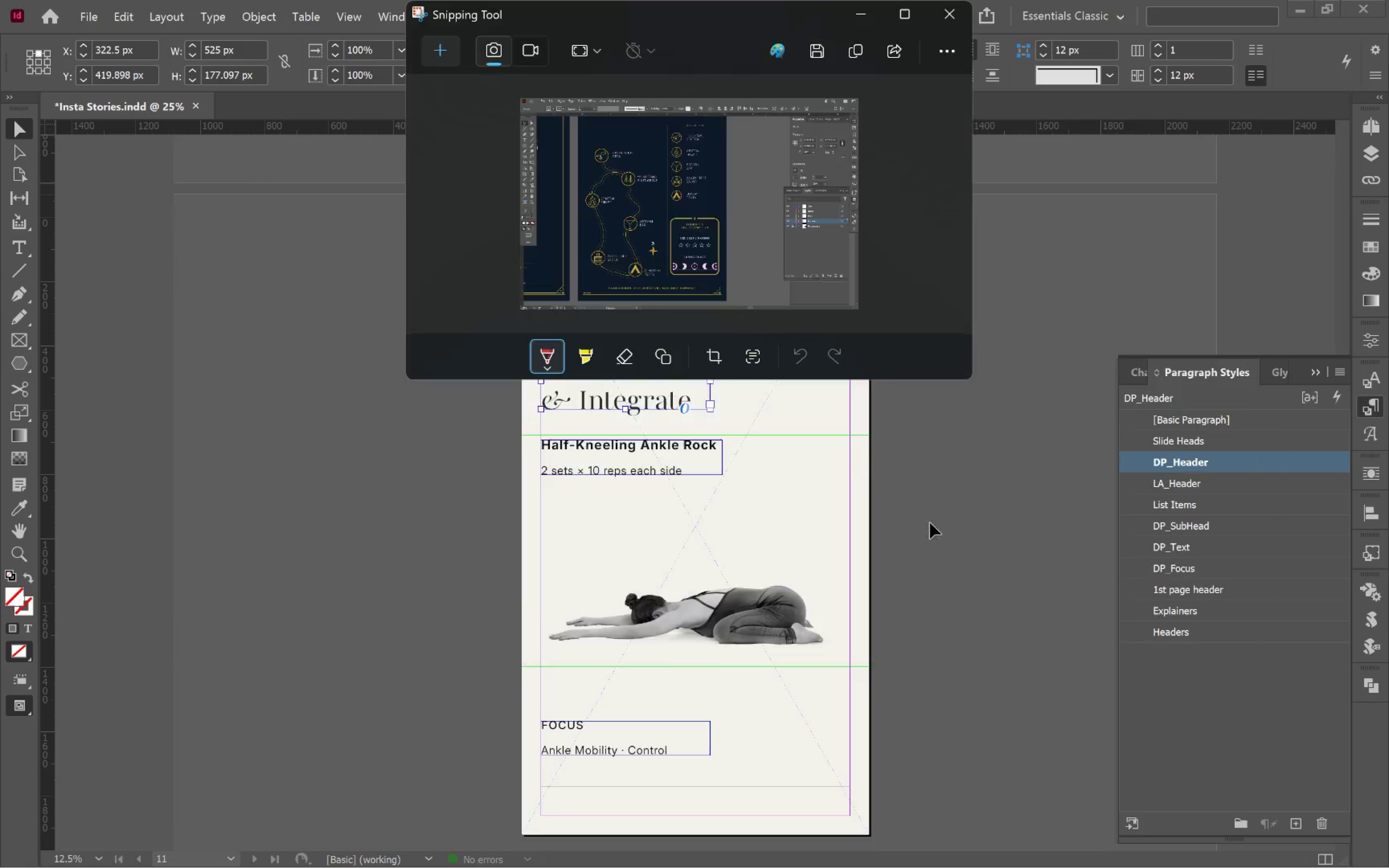 
left_click([439, 55])
 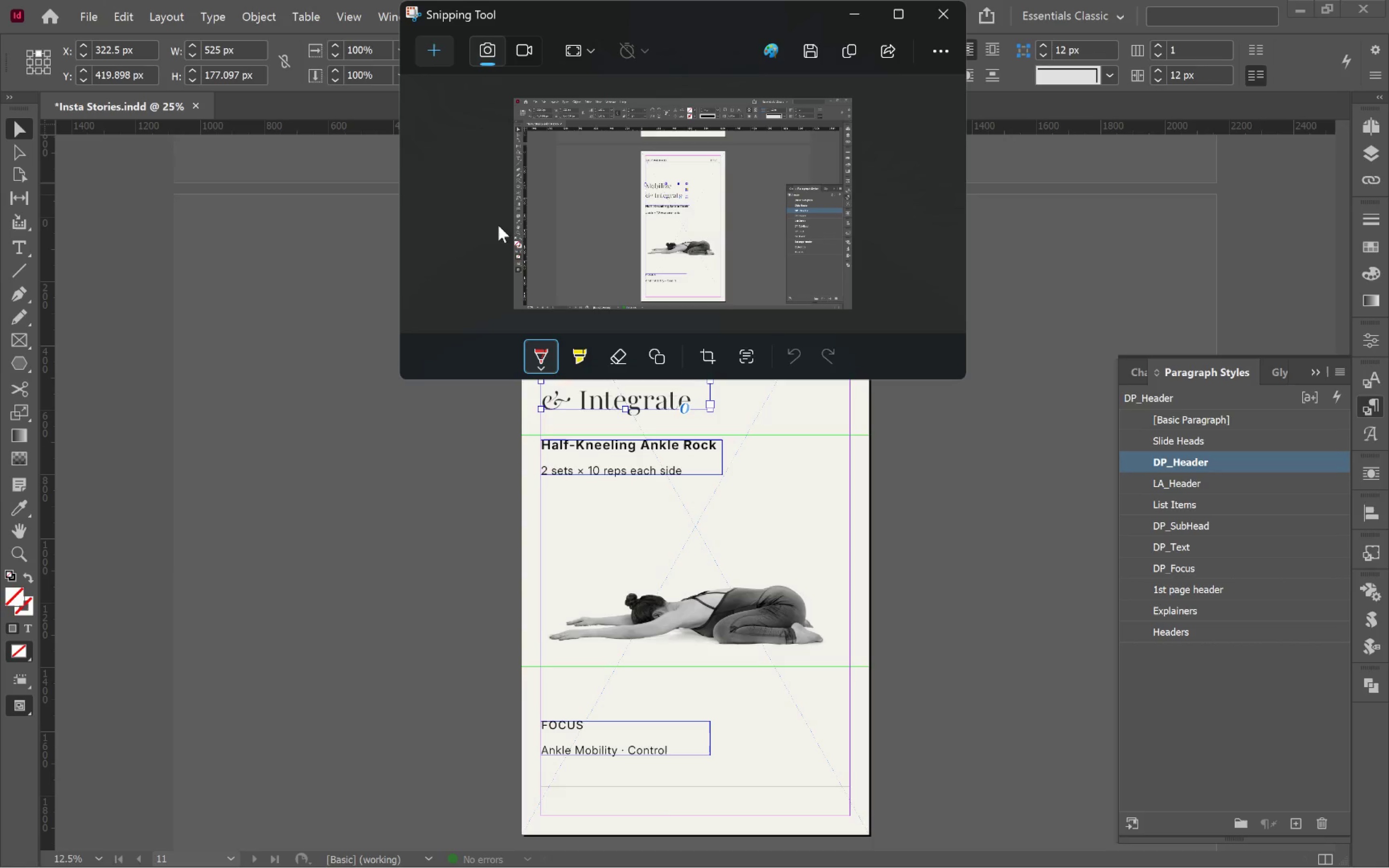 
key(Alt+Tab)
 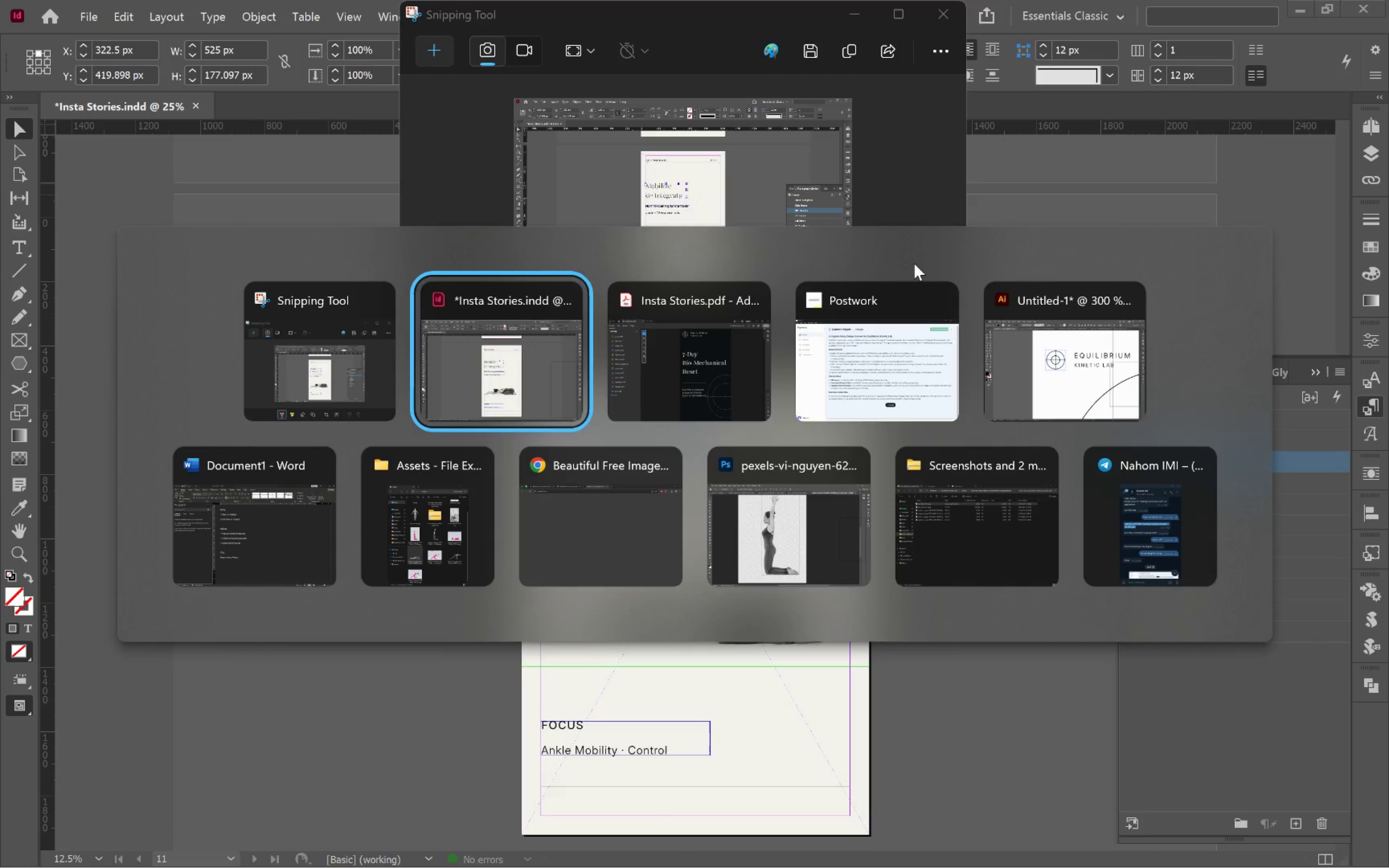 
key(Alt+Tab)
 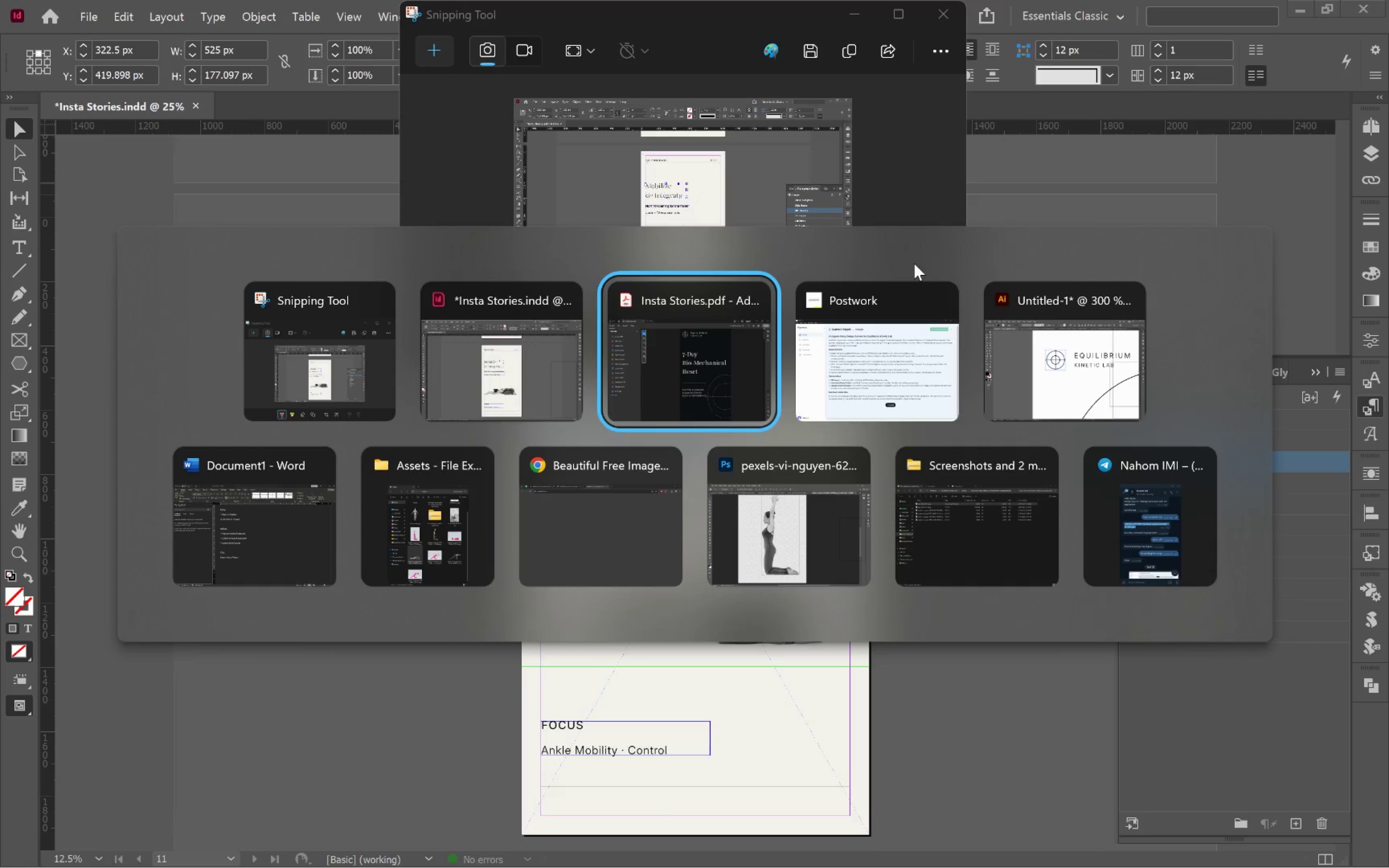 
key(Alt+Tab)